 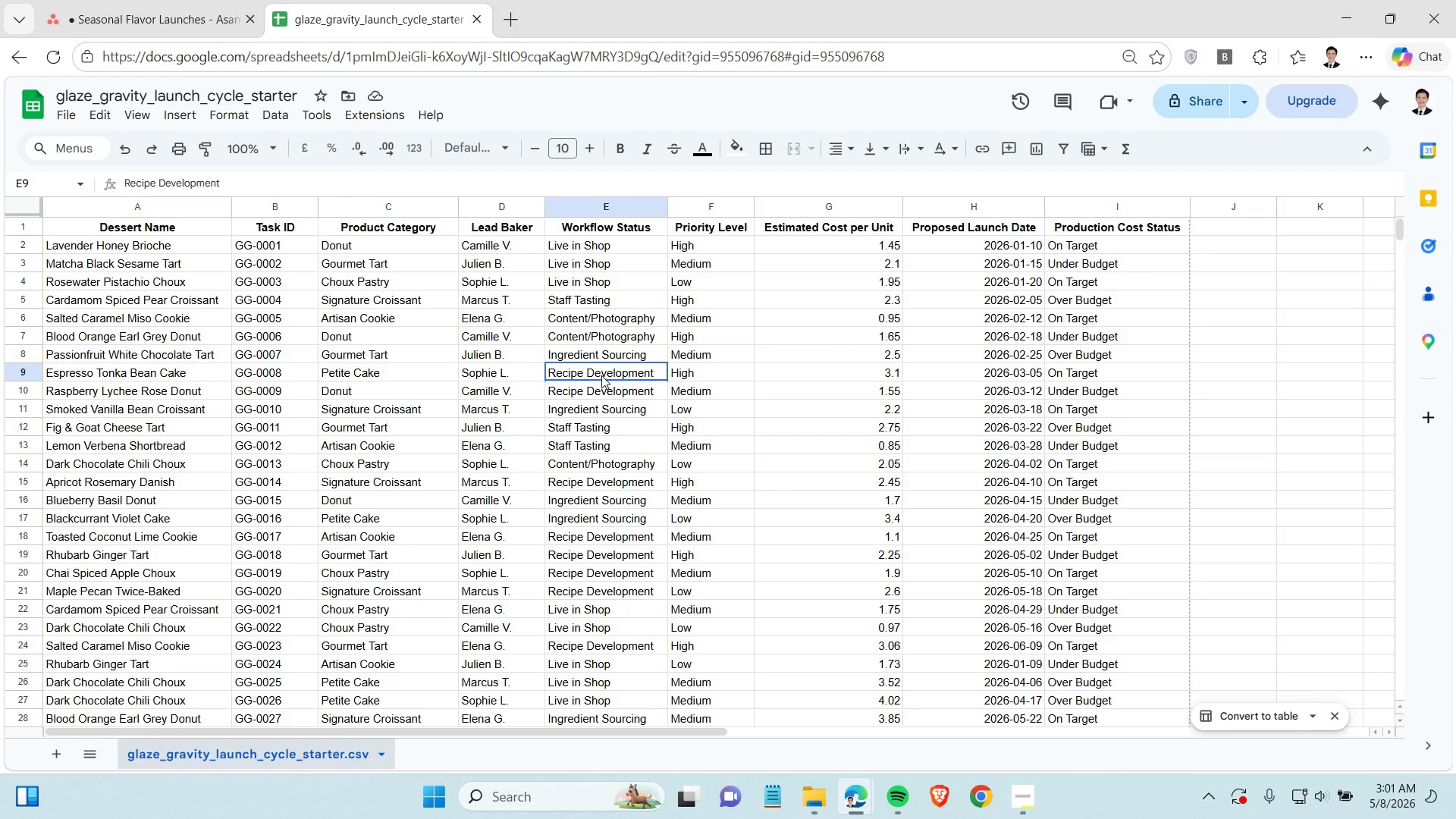 
left_click([179, 21])
 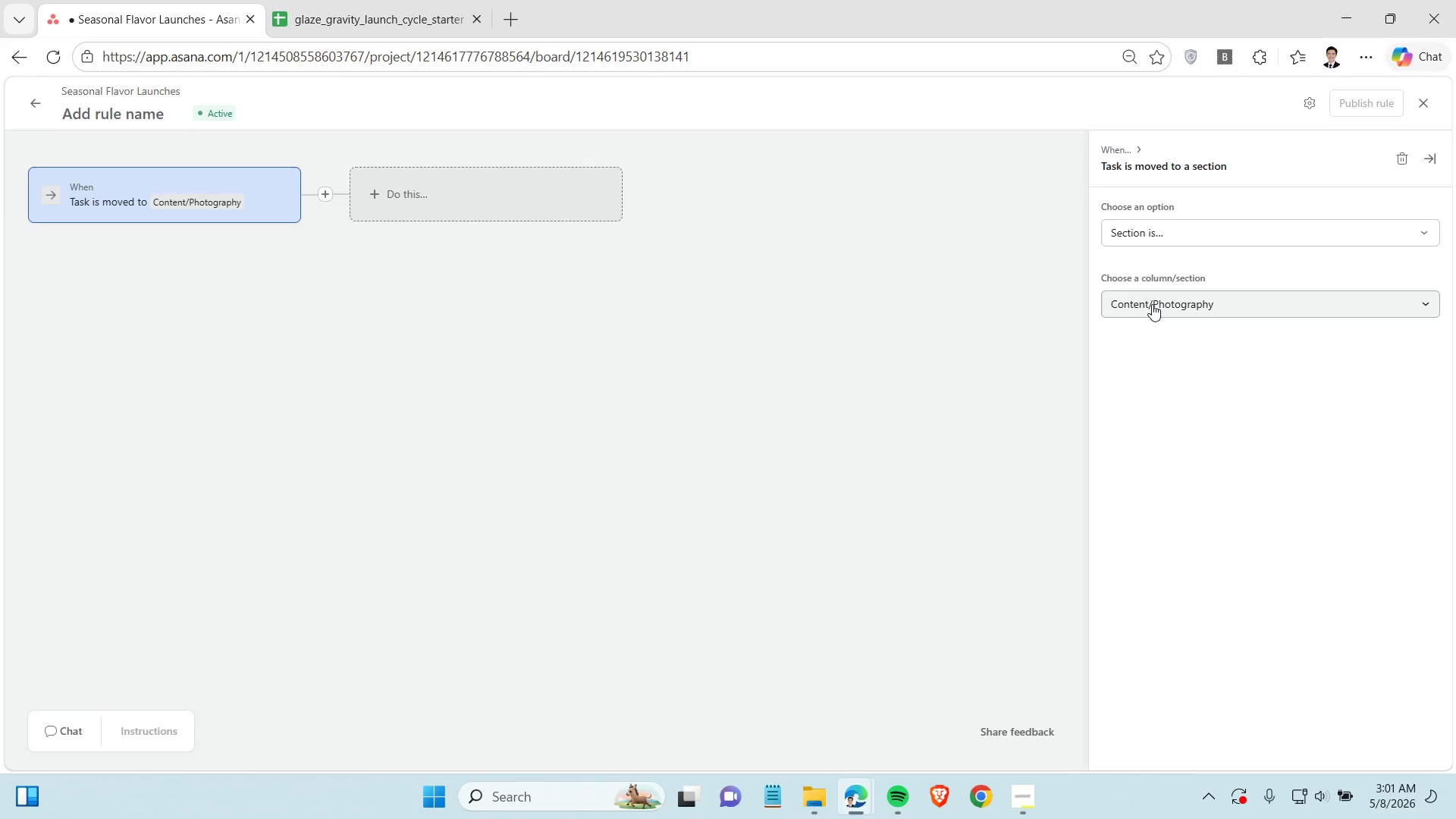 
left_click([1153, 303])
 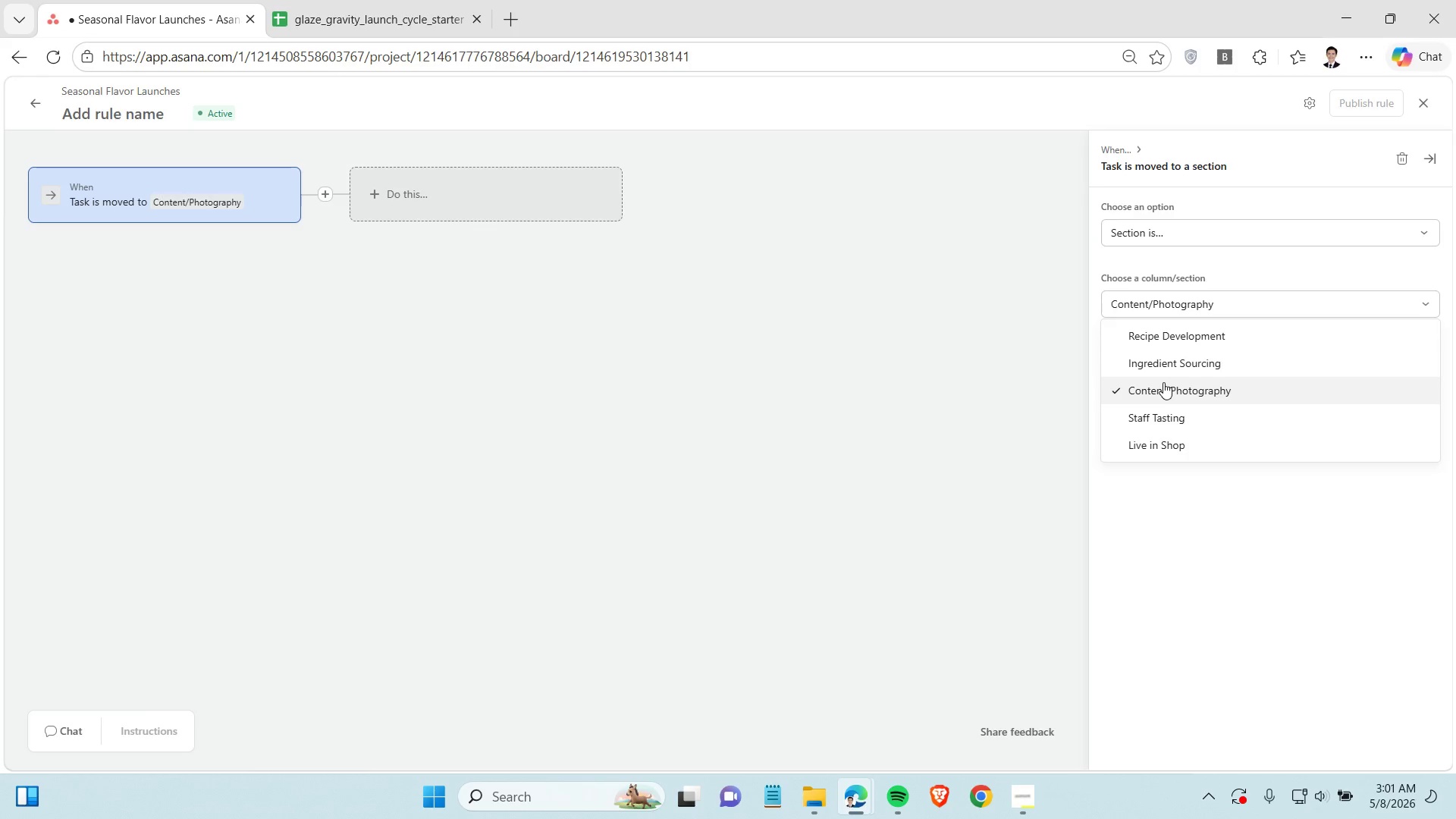 
left_click([1163, 384])
 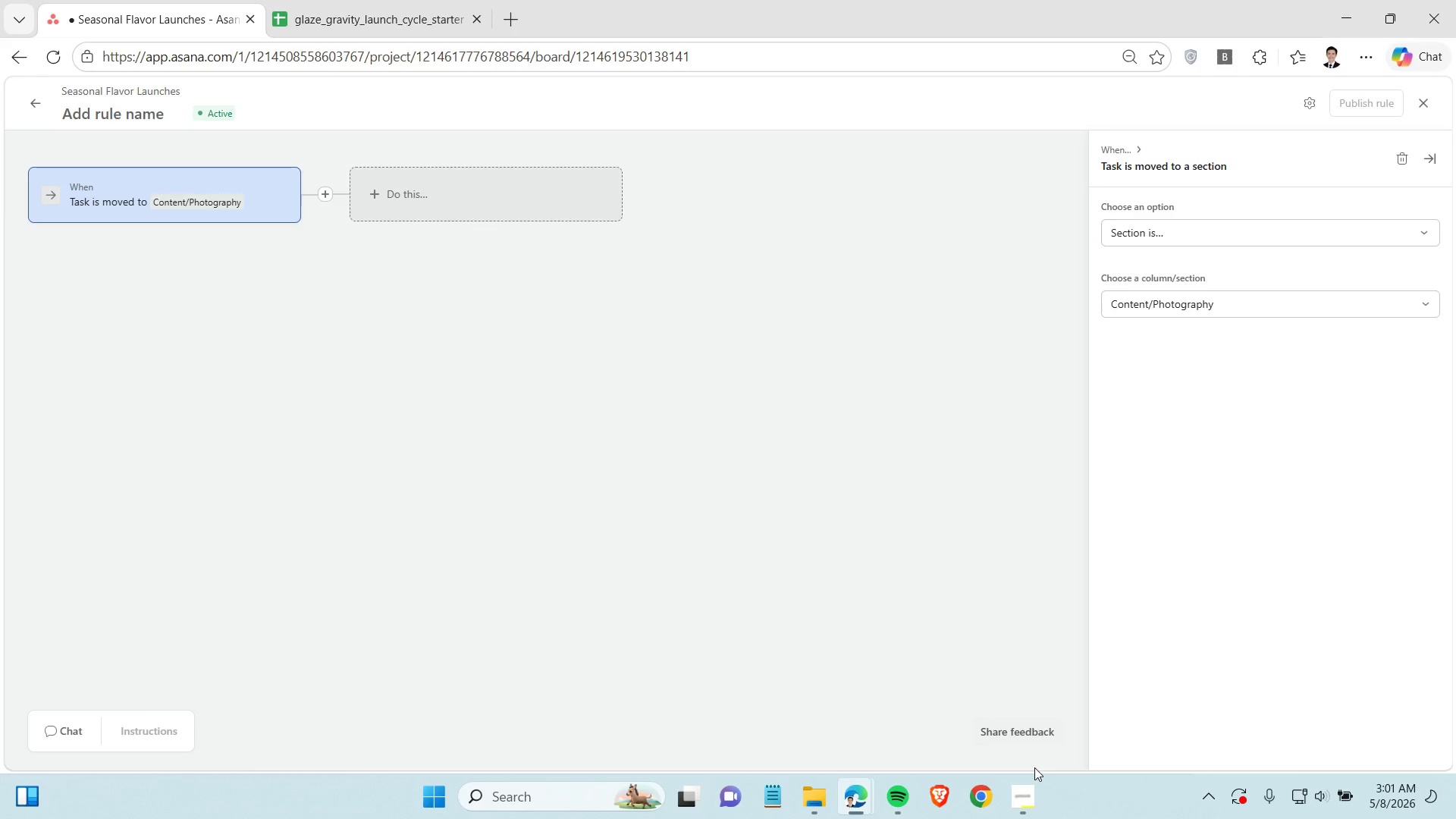 
left_click([1022, 789])
 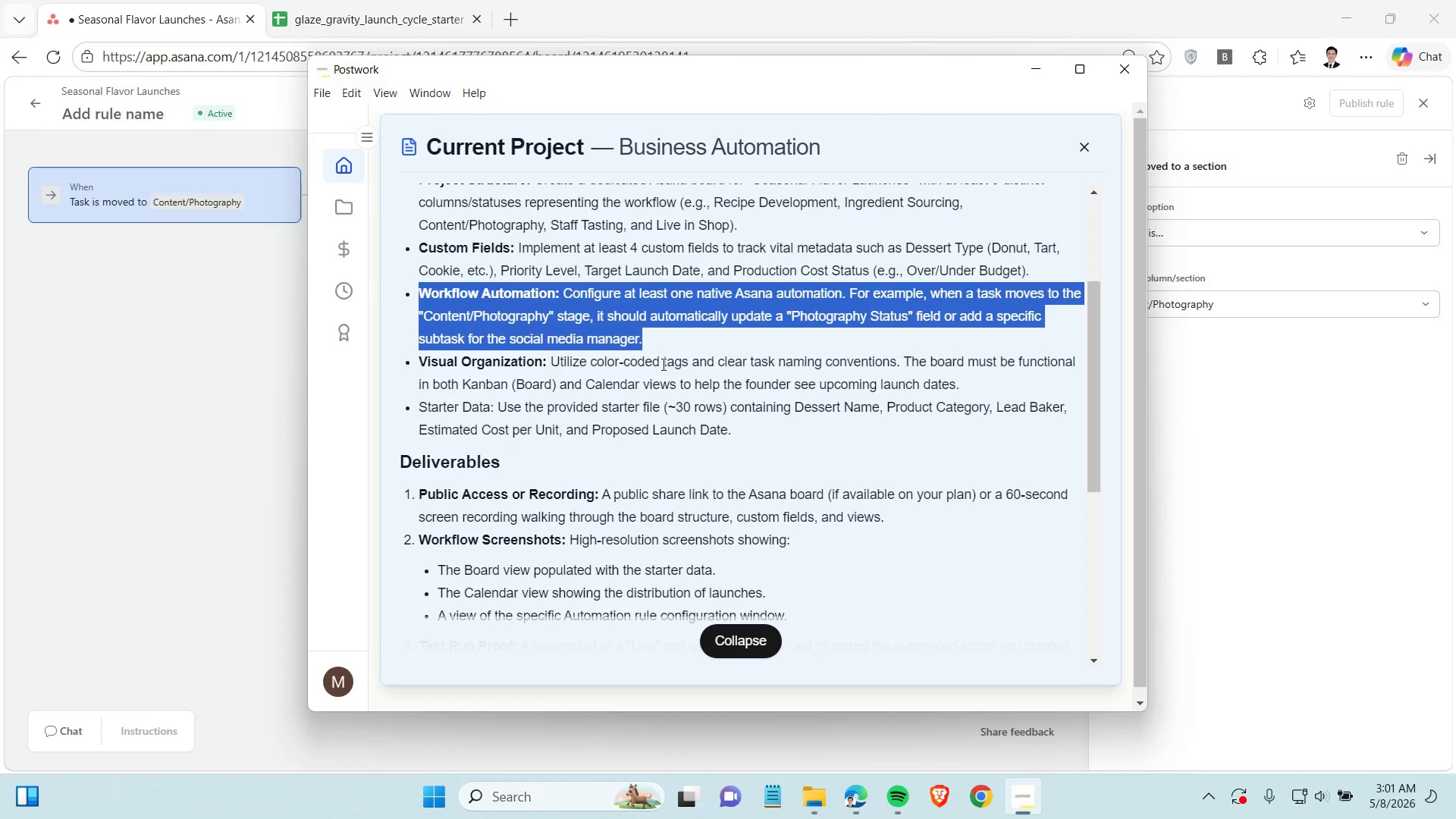 
left_click([662, 364])
 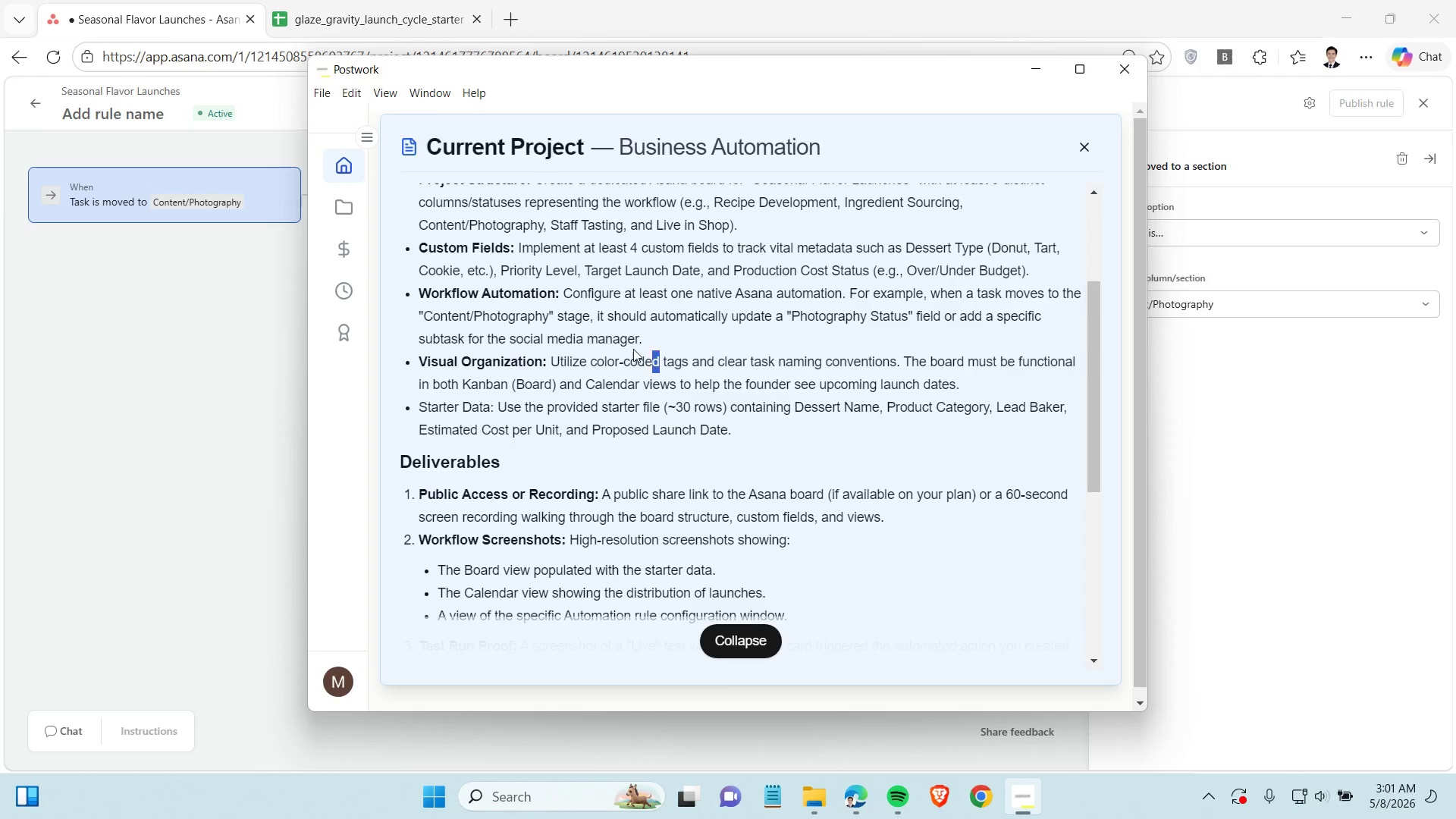 
left_click_drag(start_coordinate=[657, 356], to_coordinate=[588, 328])